 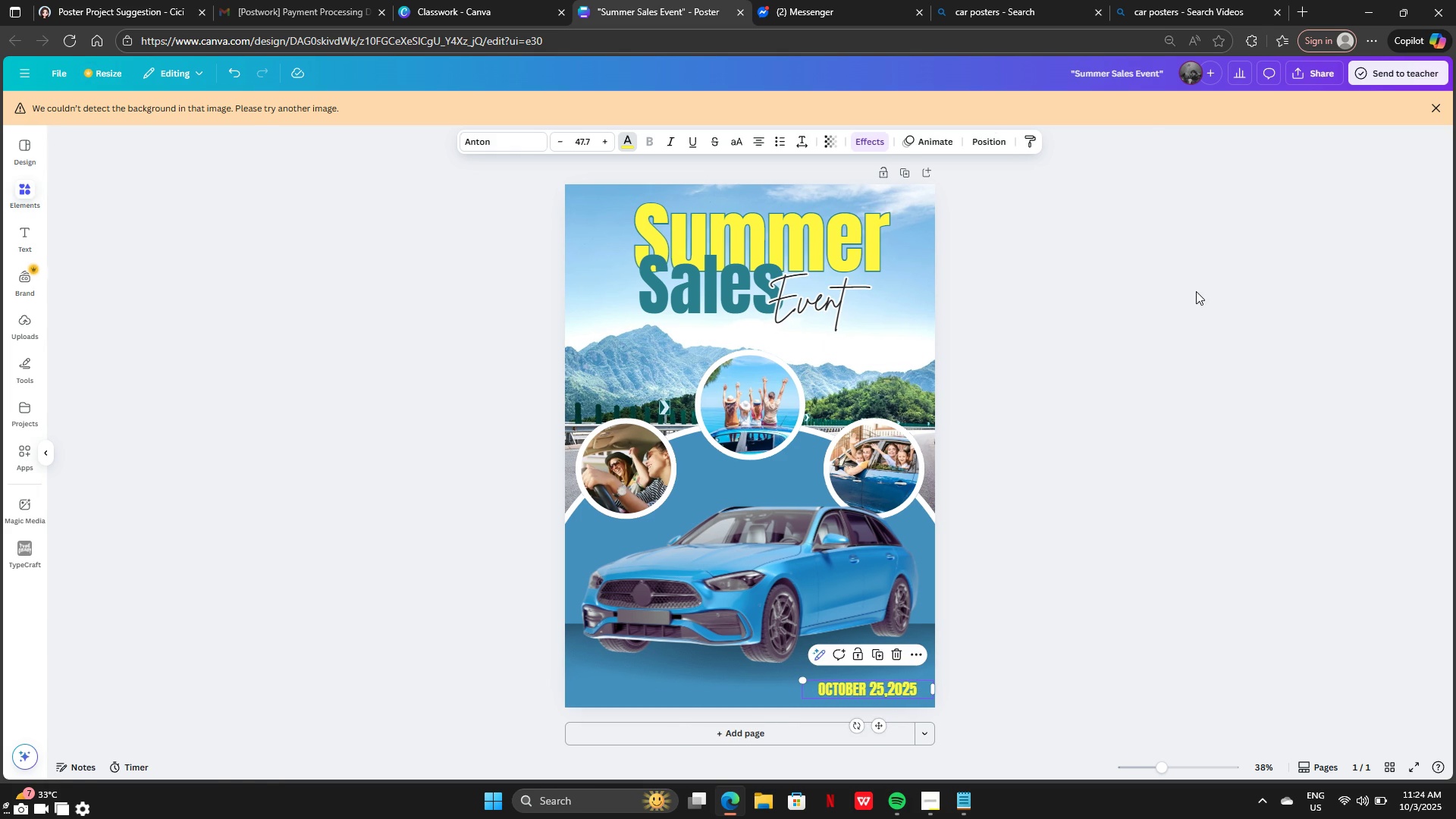 
left_click([1196, 291])
 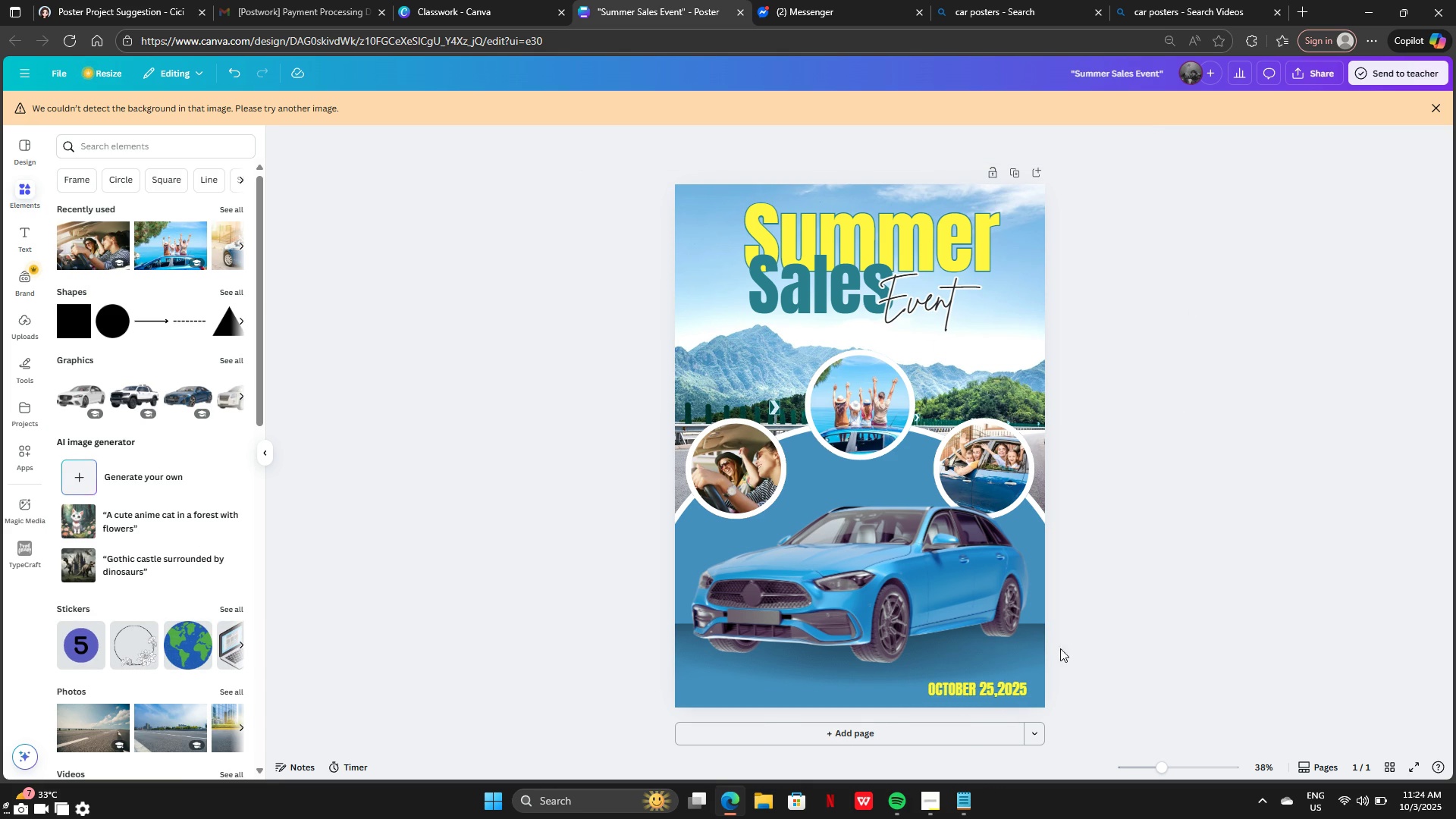 
left_click([994, 695])
 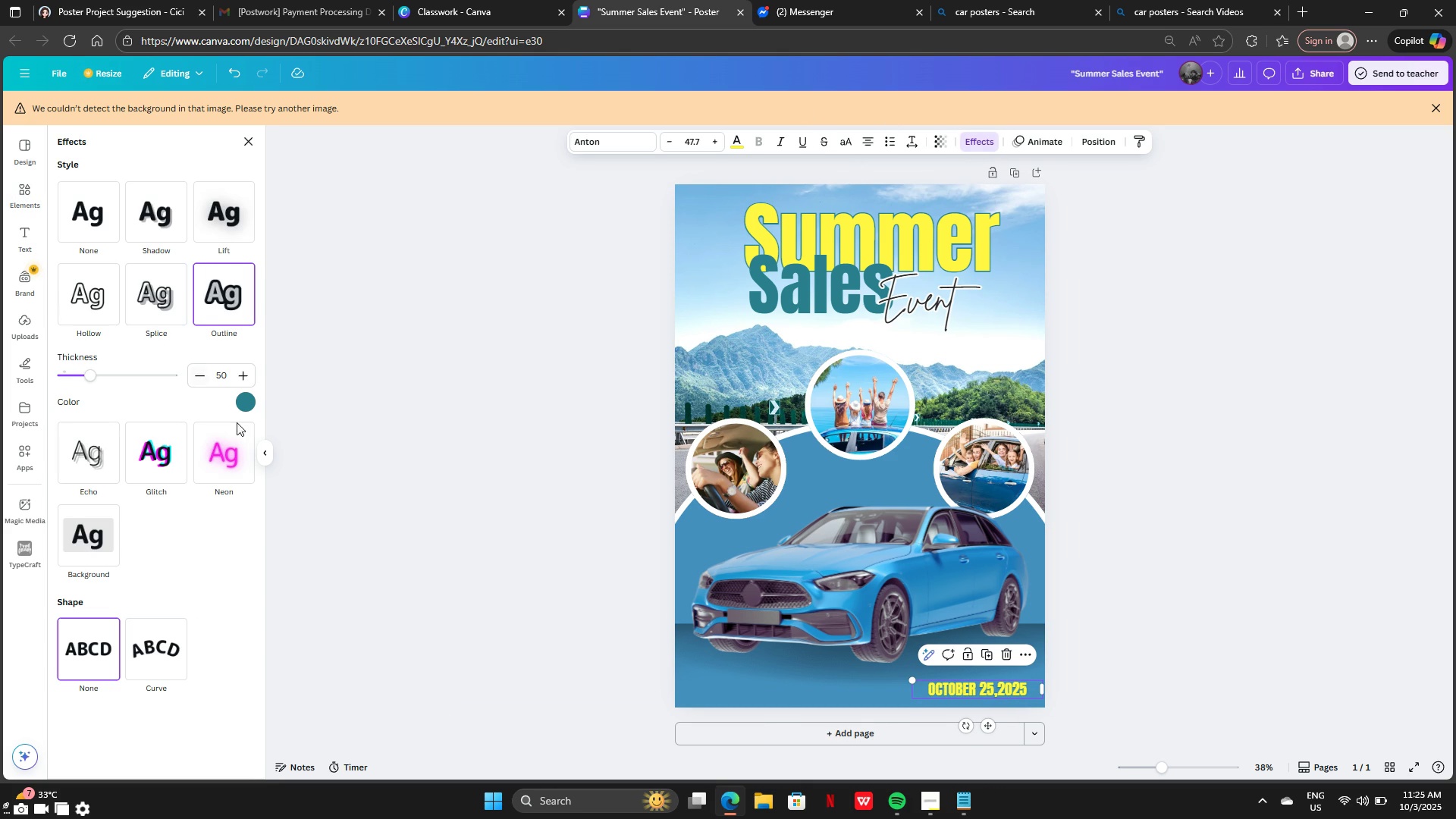 
double_click([244, 399])
 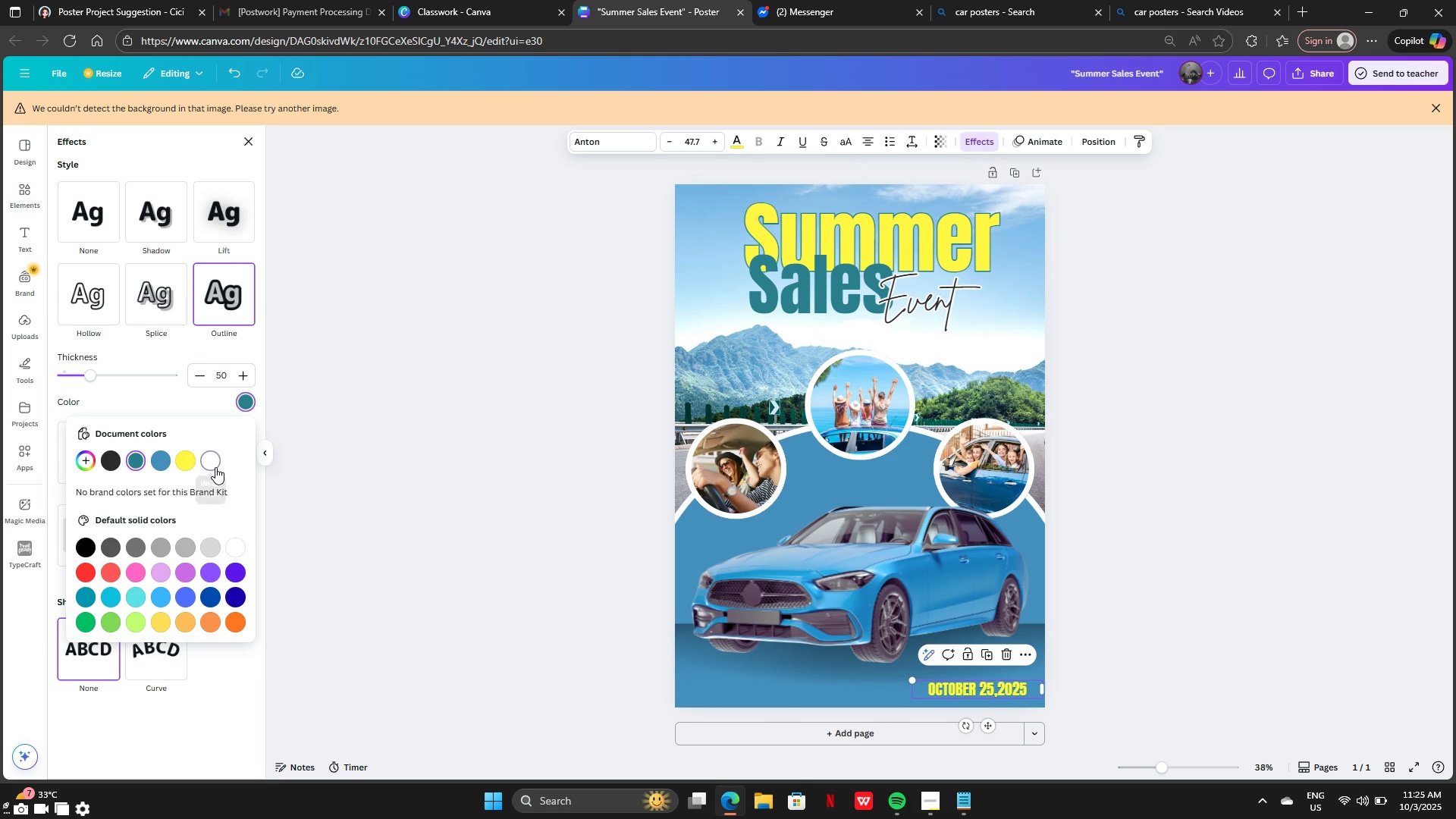 
left_click([215, 467])
 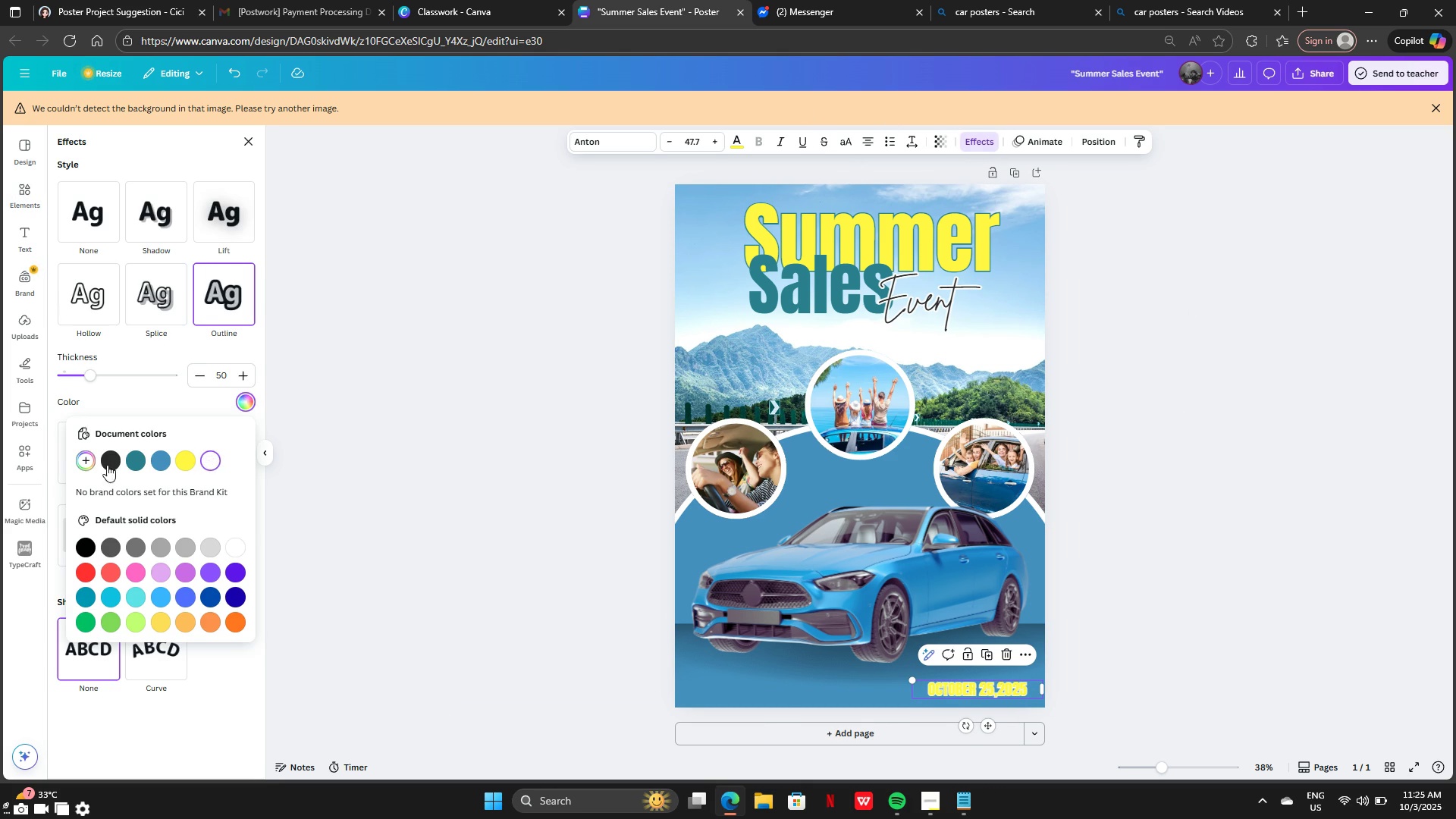 
left_click([113, 465])
 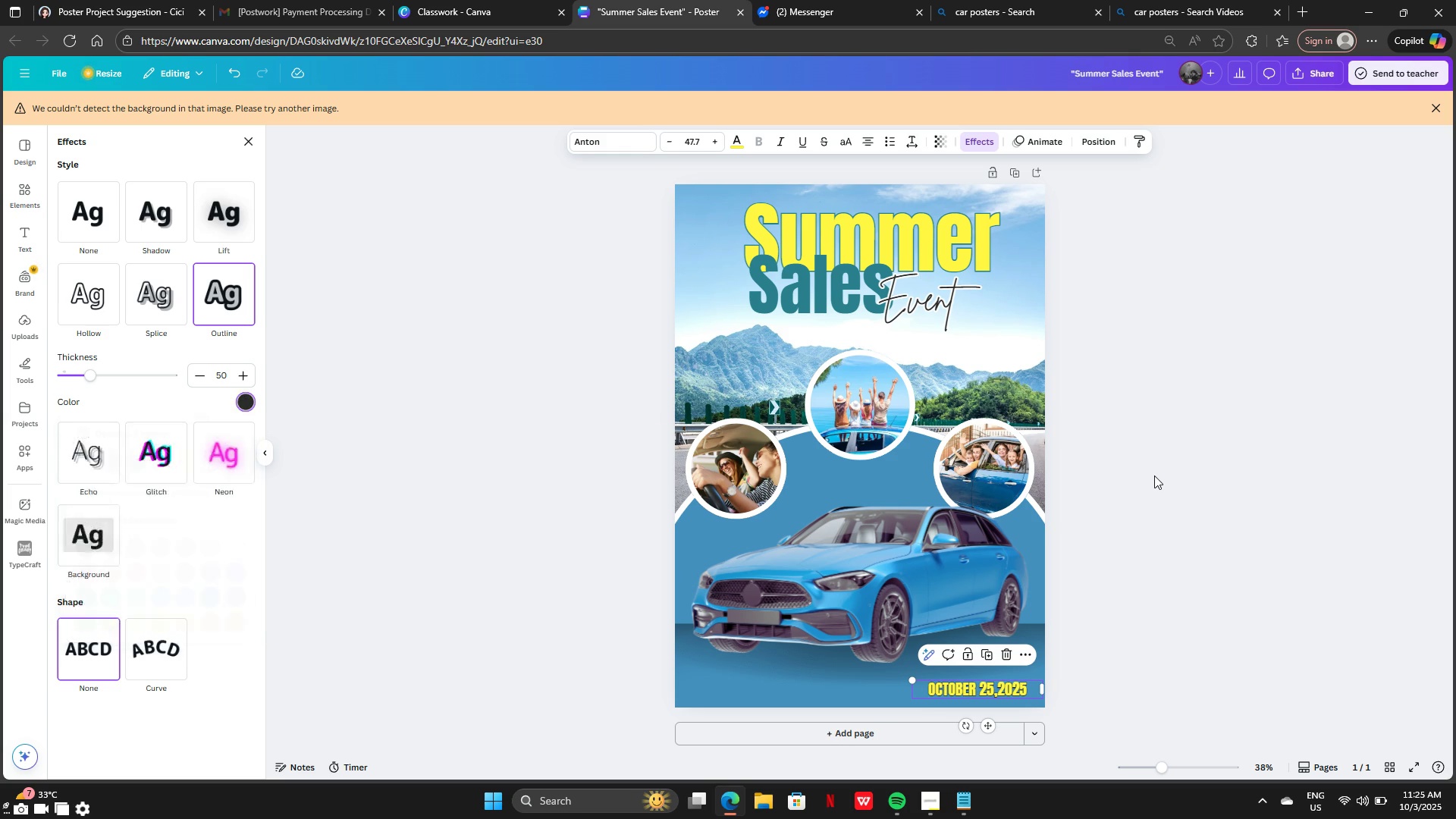 
double_click([1156, 476])
 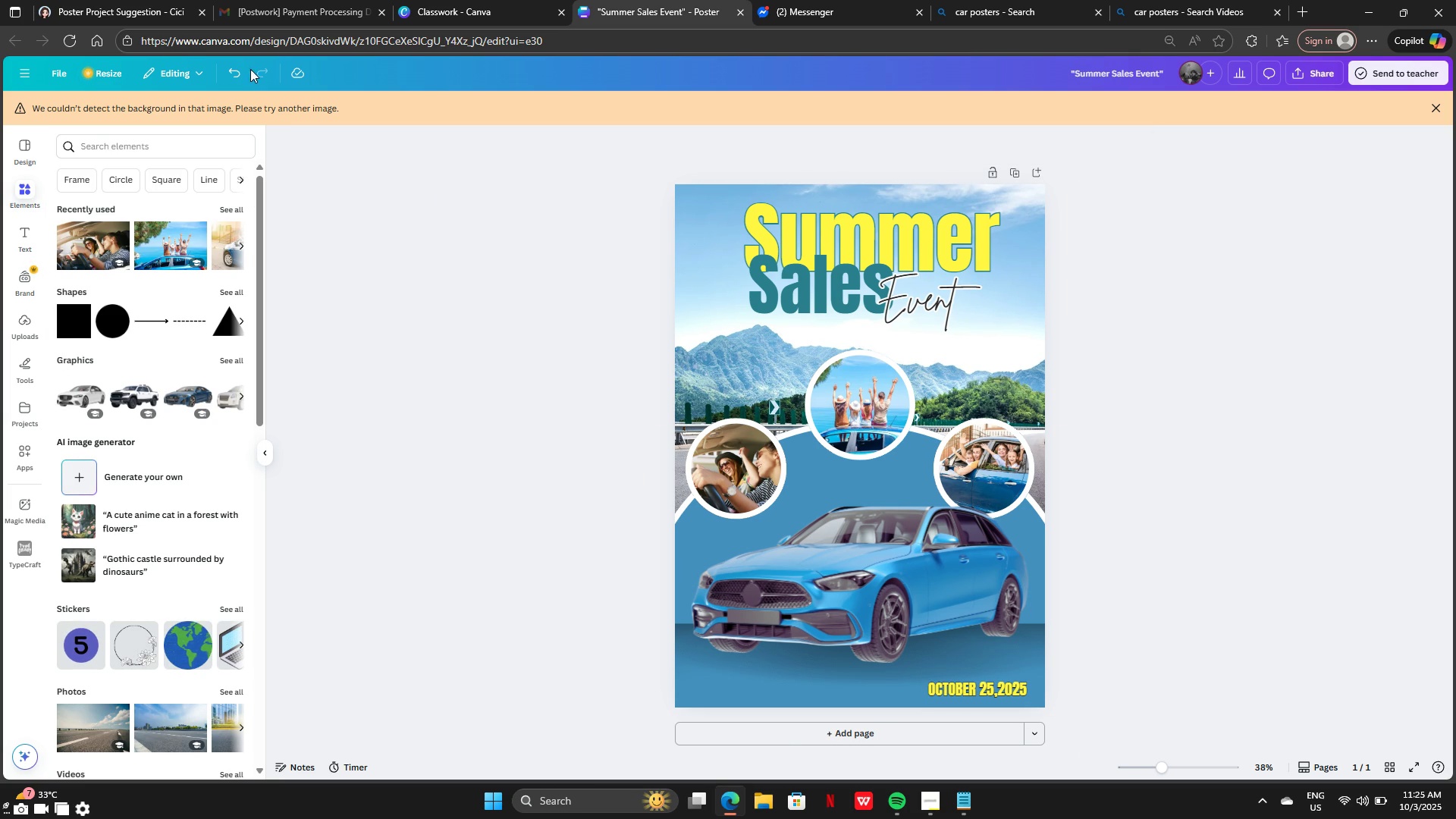 
left_click([155, 0])
 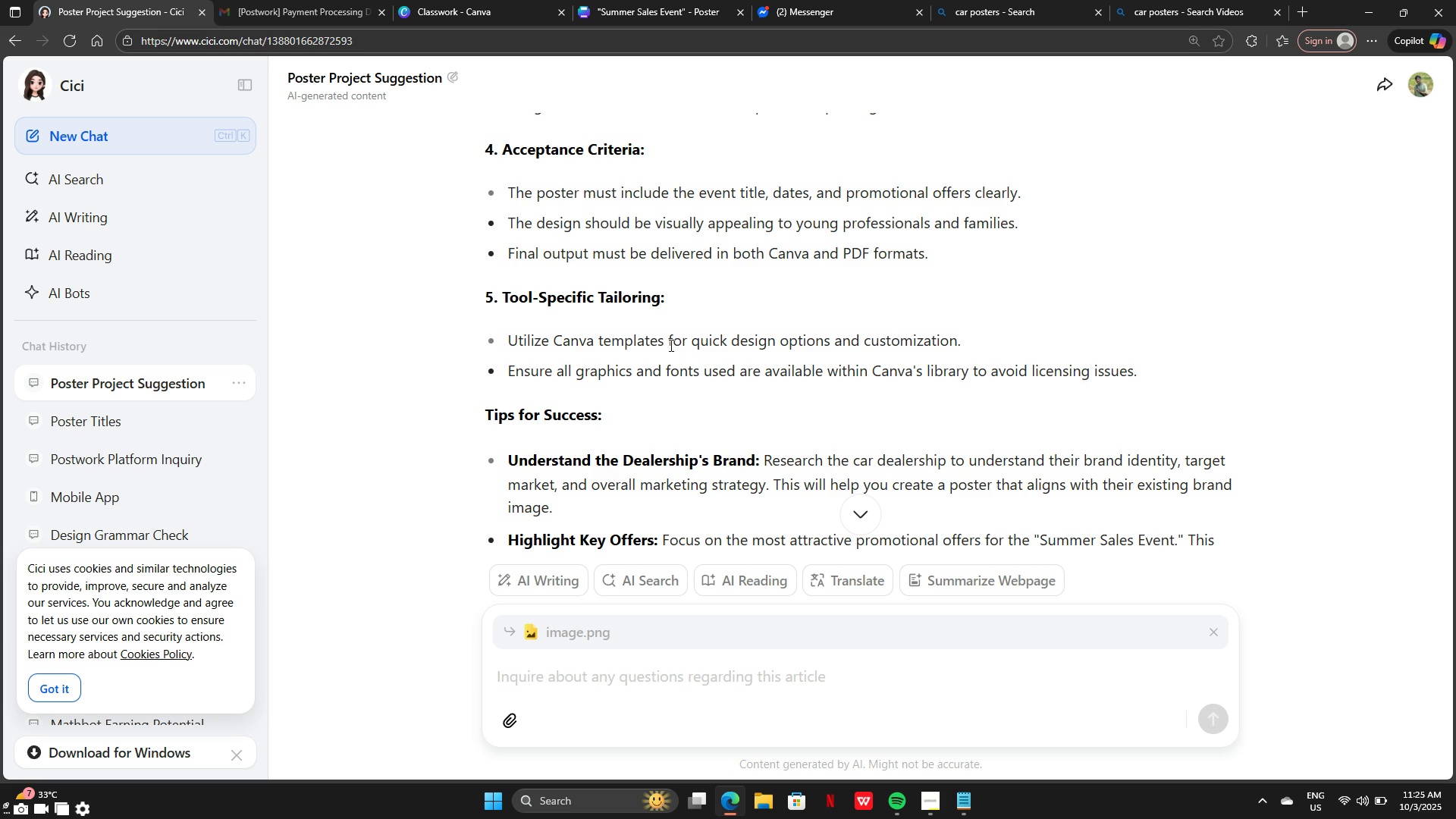 
scroll: coordinate [674, 324], scroll_direction: down, amount: 5.0
 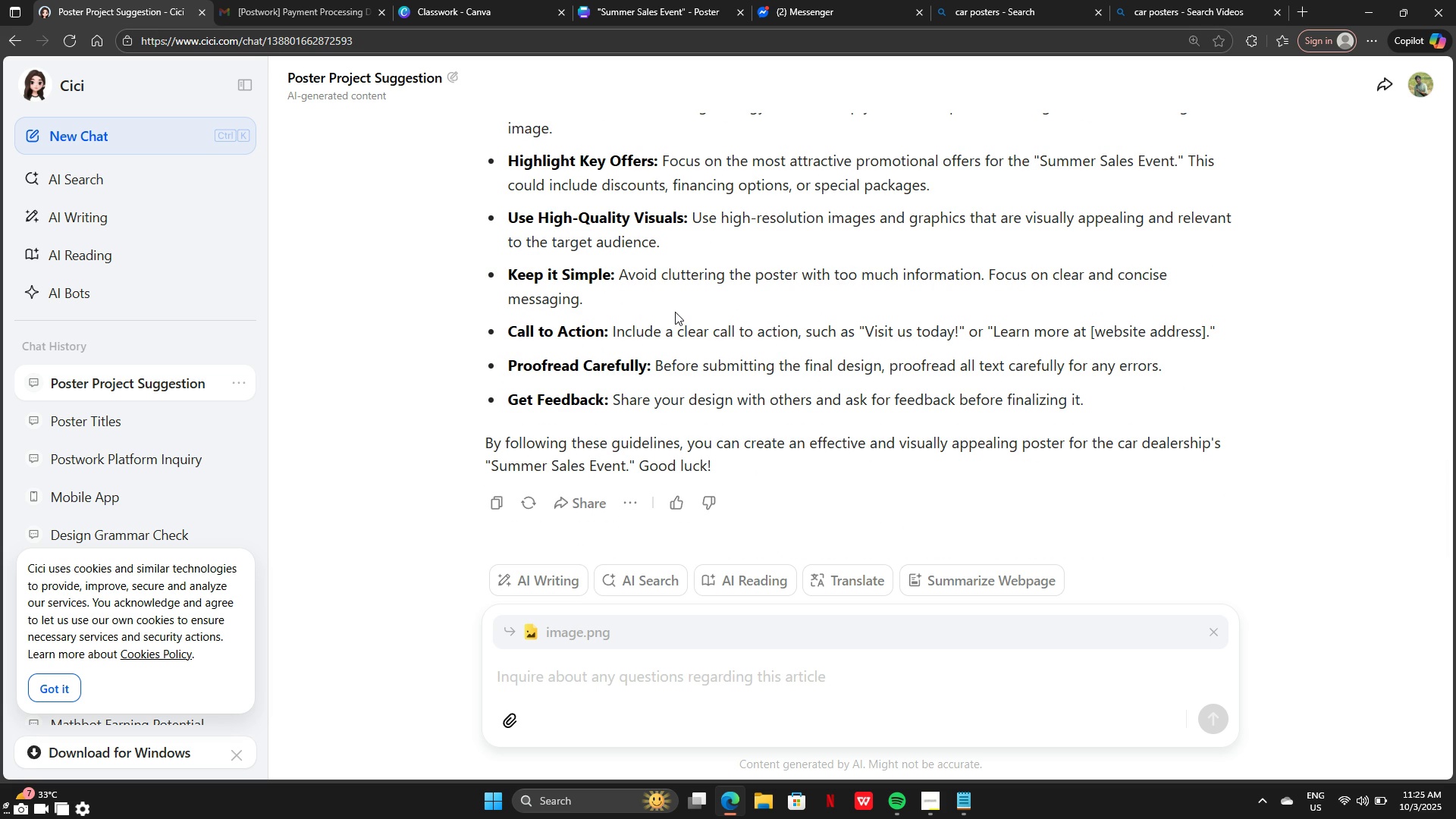 
wait(9.7)
 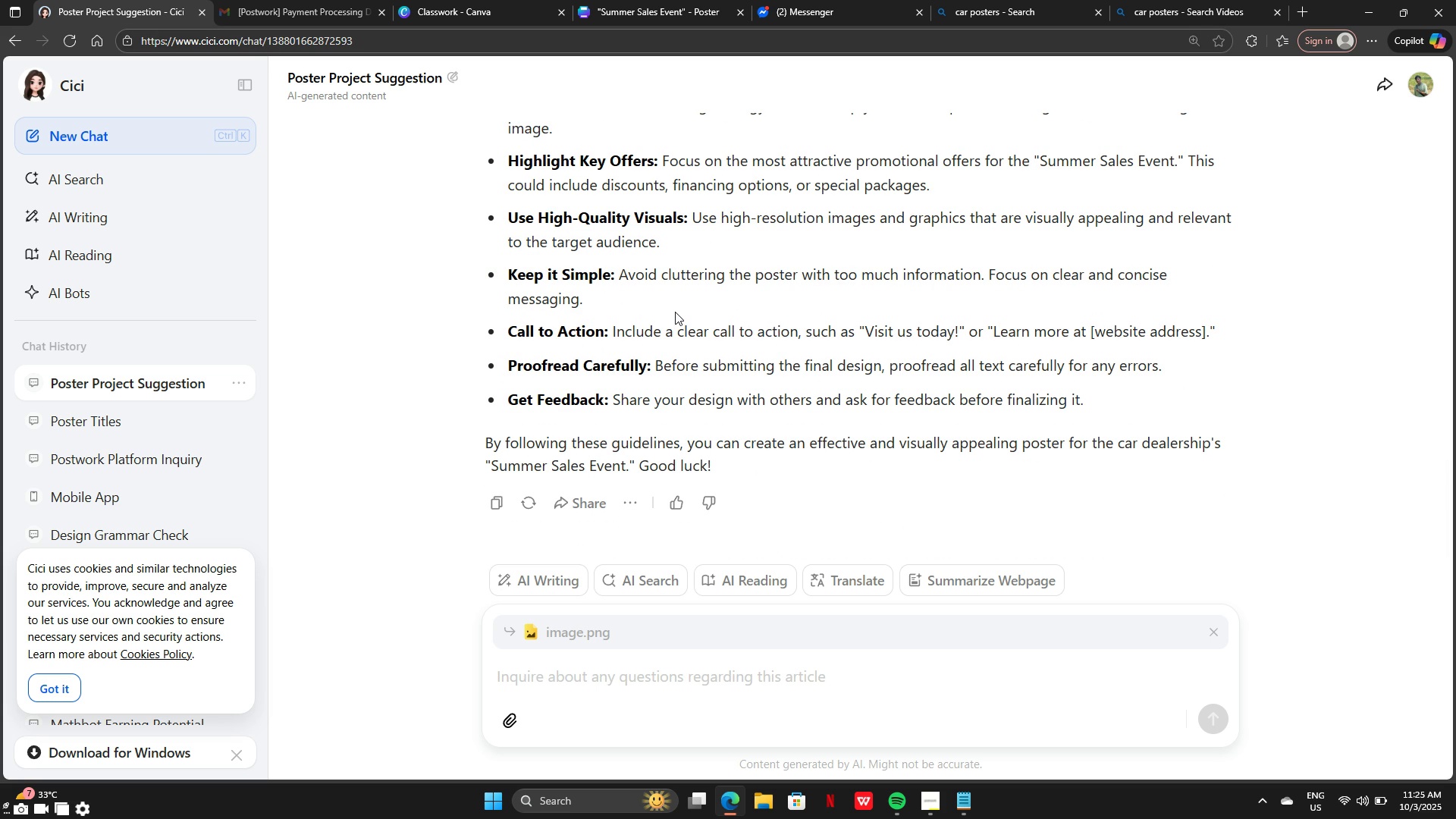 
left_click([664, 0])
 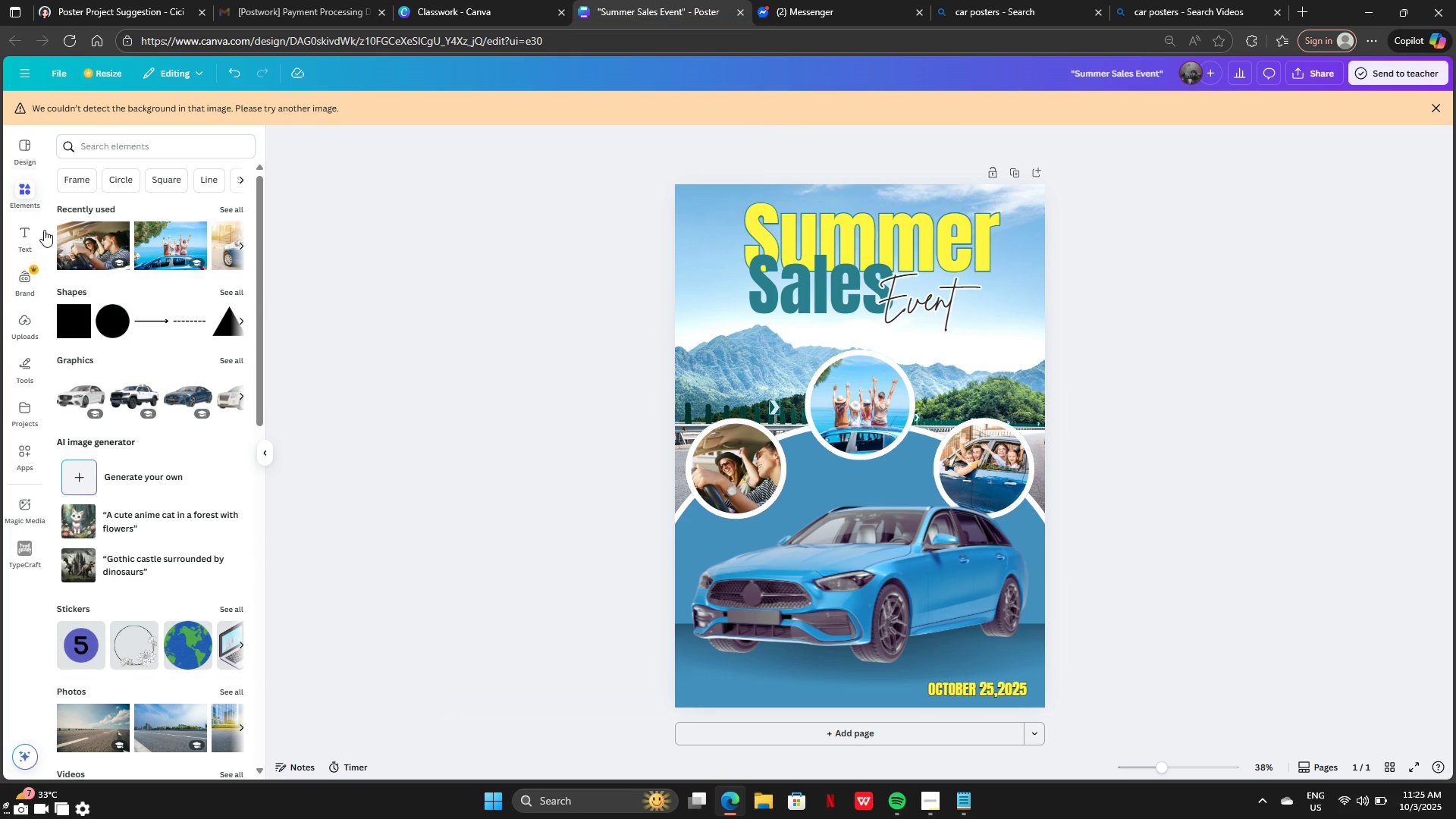 
left_click([93, 146])
 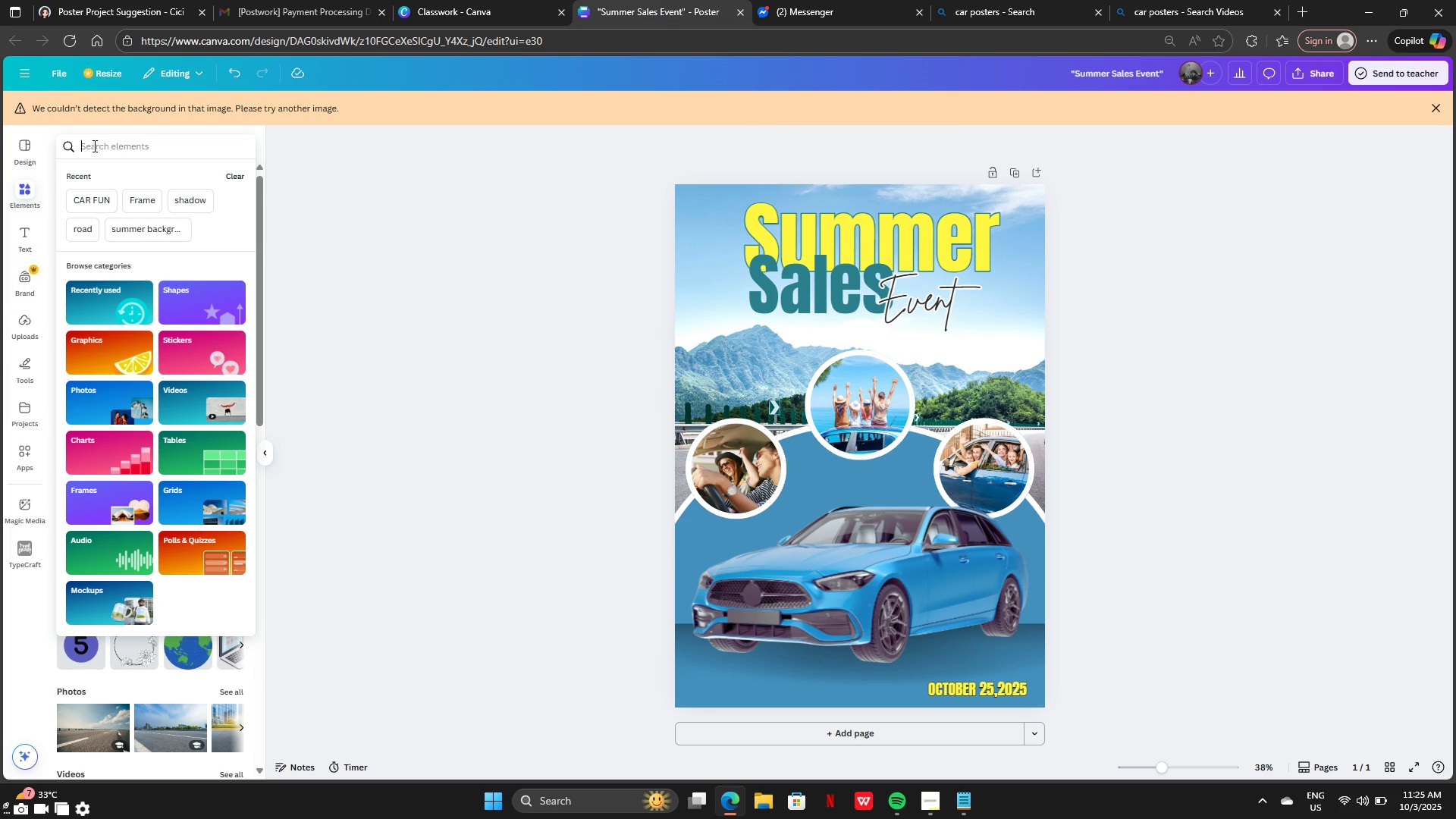 
type(tag)
 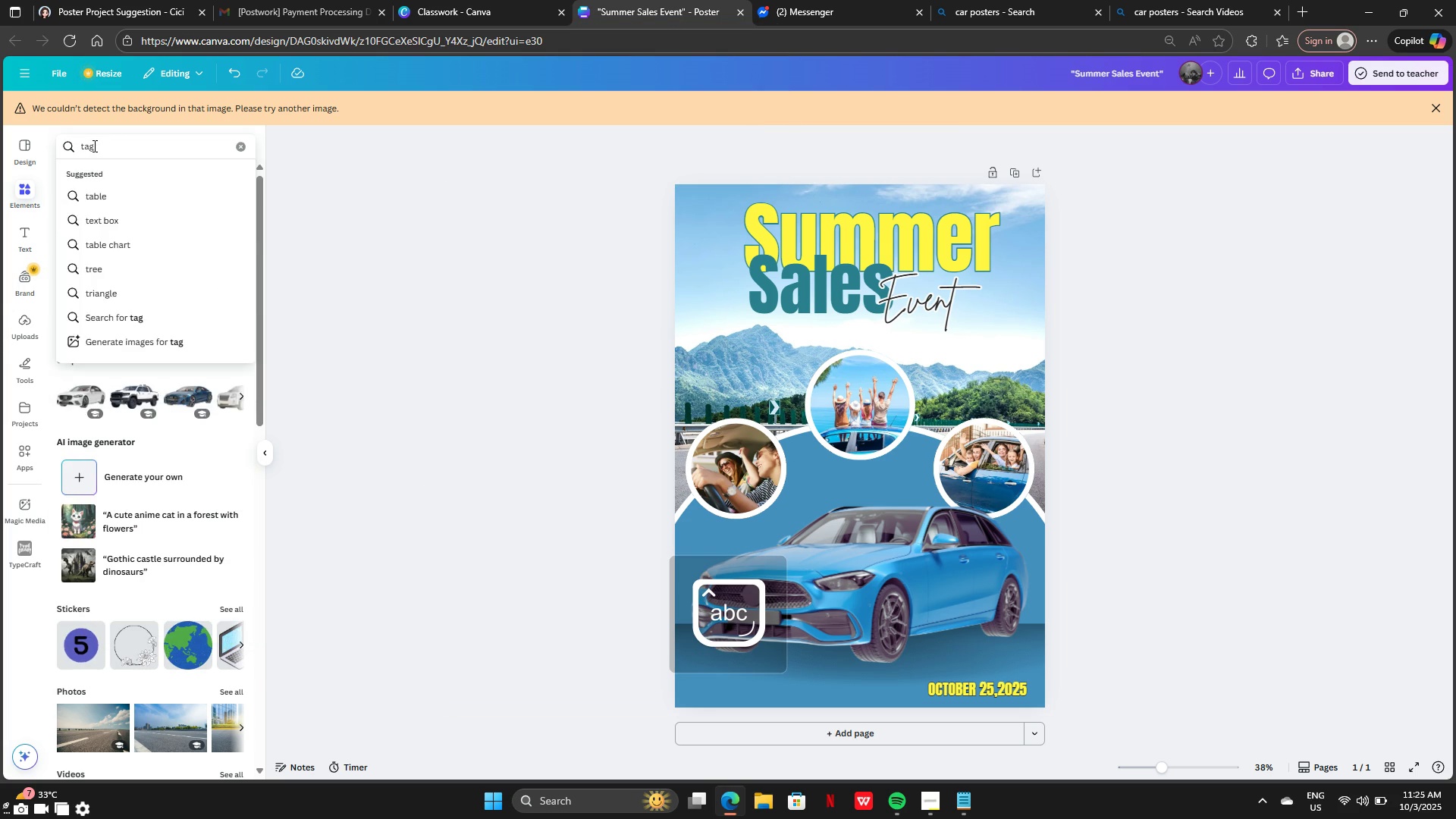 
key(Enter)
 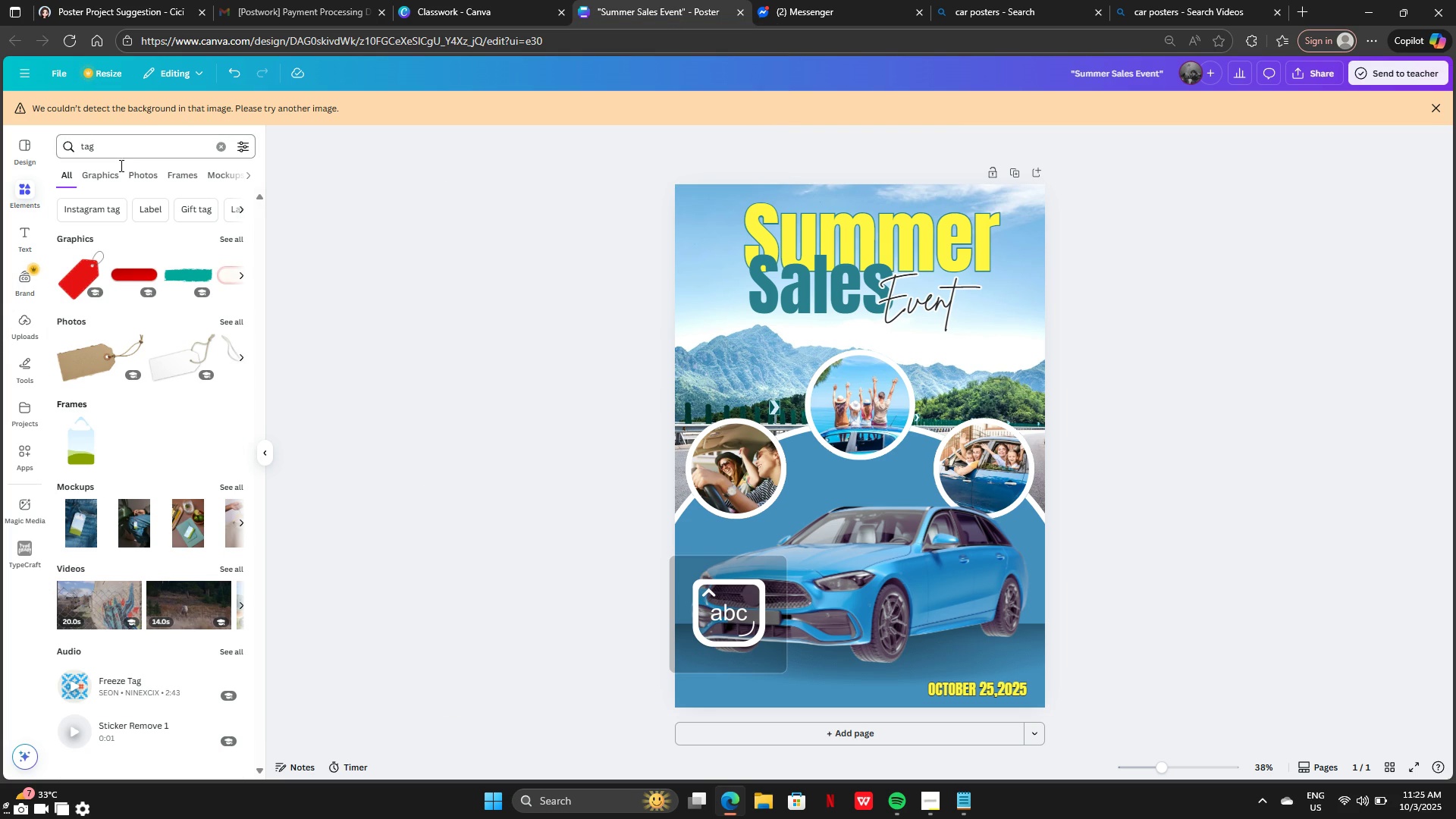 
left_click([120, 174])
 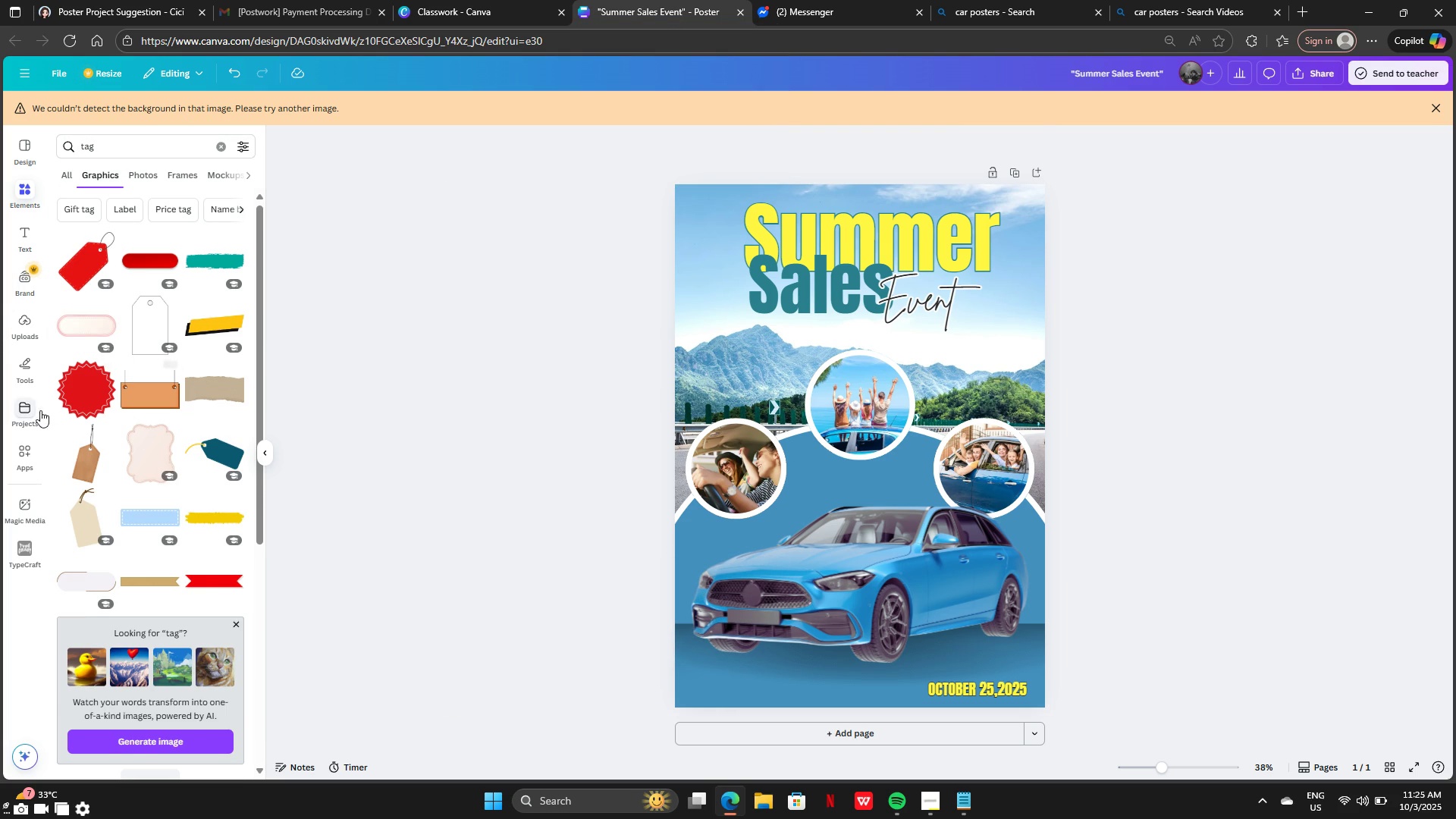 
left_click([83, 401])